 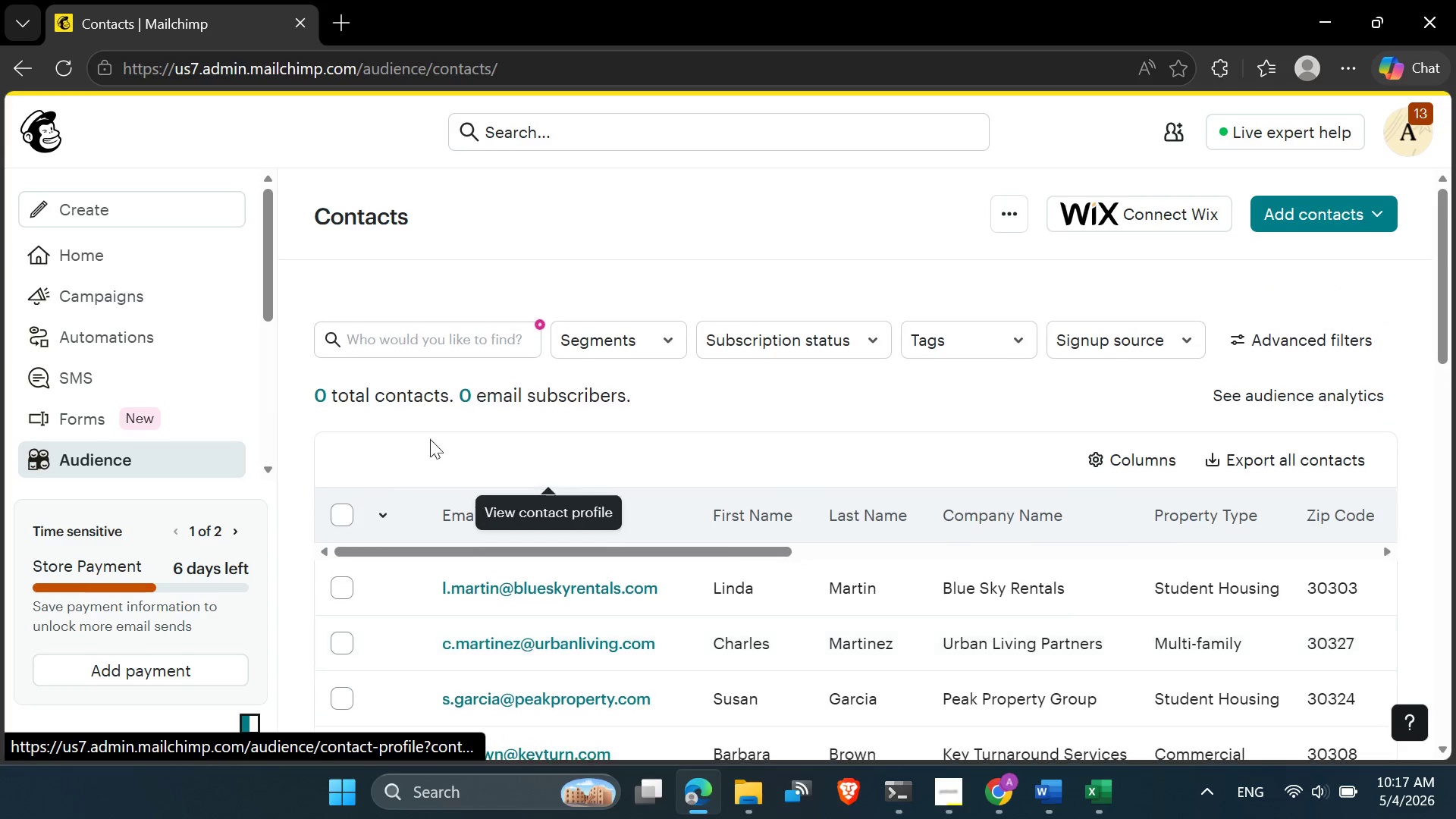 
scroll: coordinate [647, 594], scroll_direction: down, amount: 12.0
 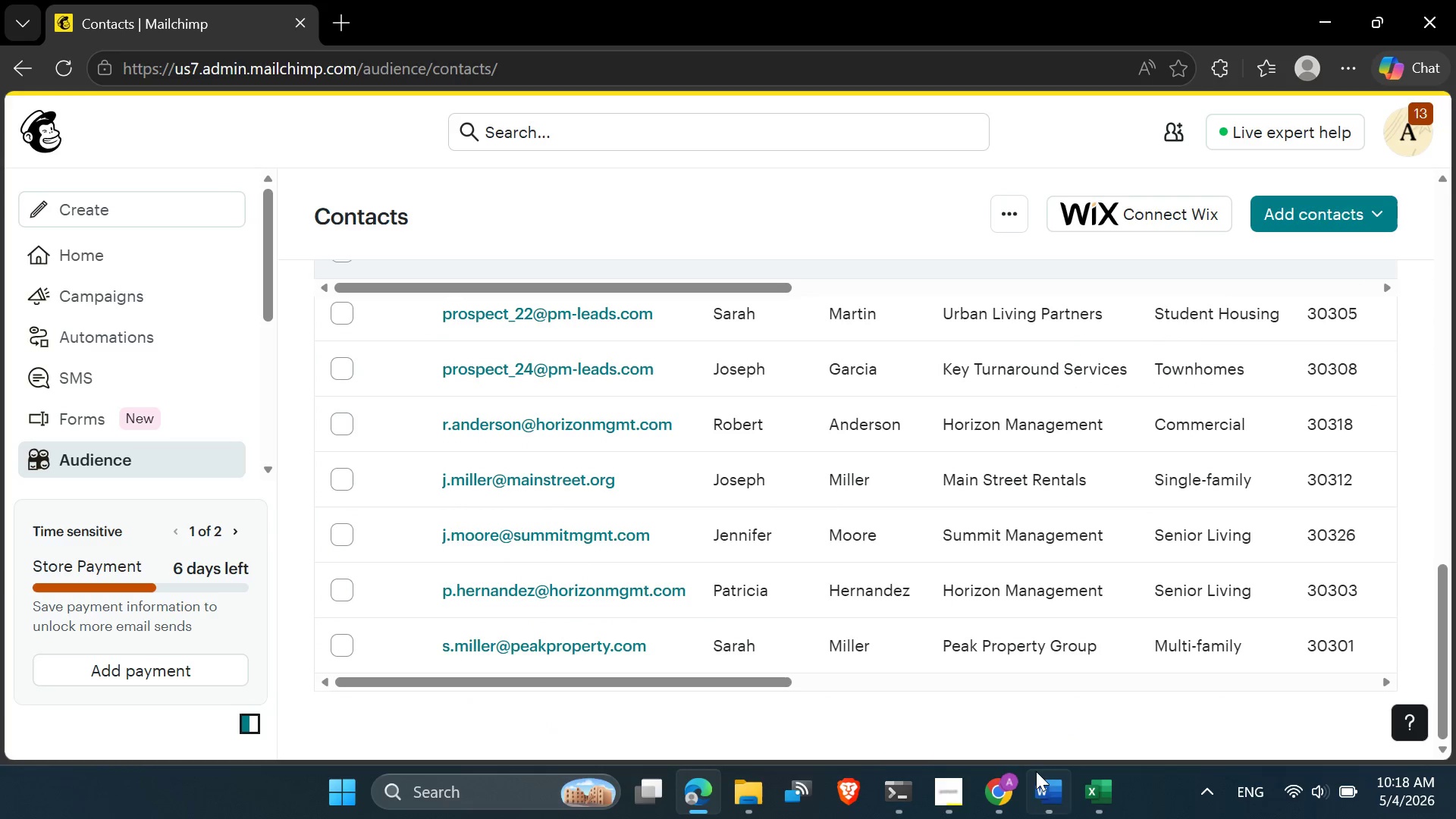 
left_click([1041, 787])
 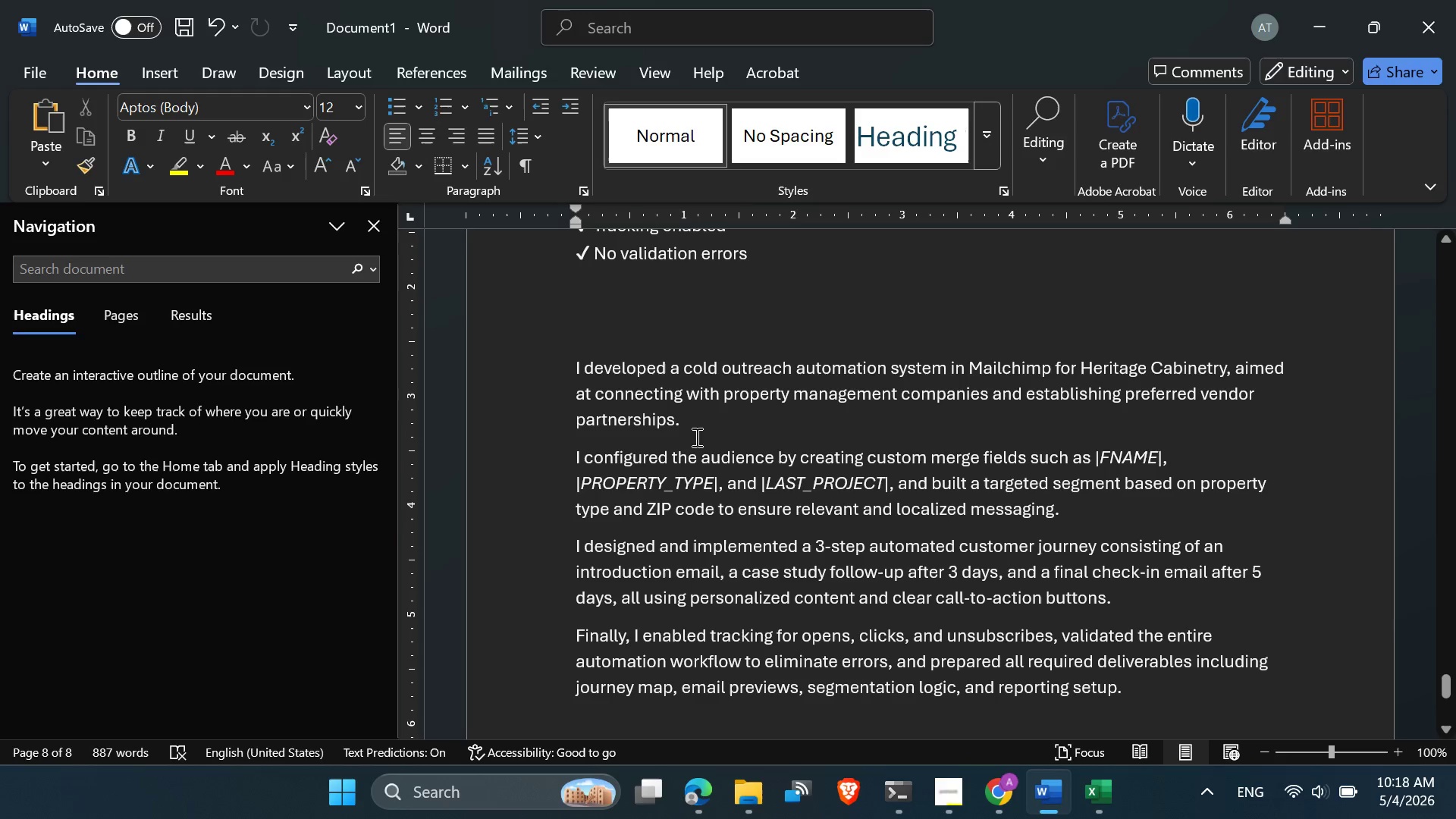 
scroll: coordinate [713, 426], scroll_direction: up, amount: 9.0
 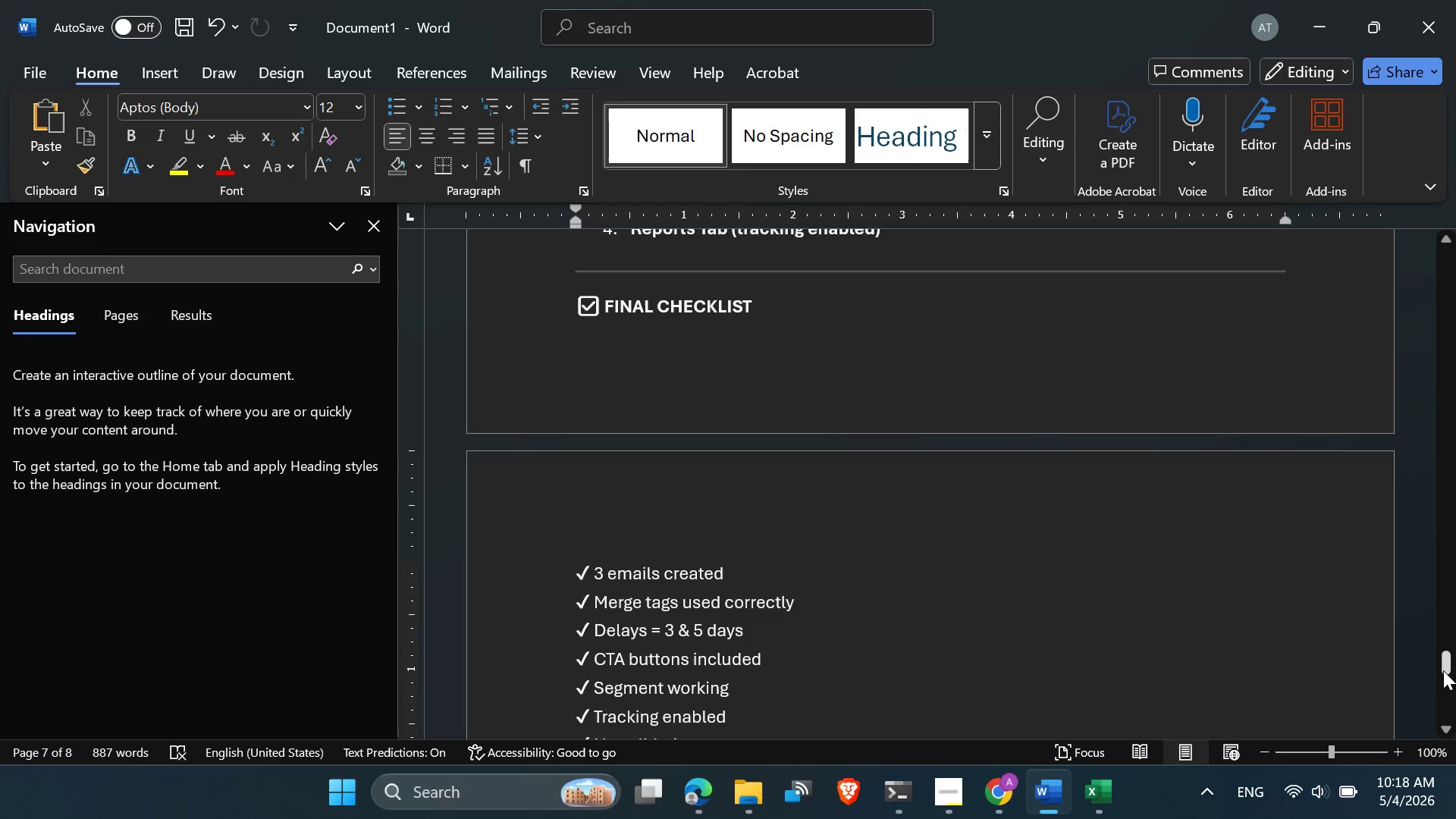 
left_click_drag(start_coordinate=[1443, 668], to_coordinate=[1432, 245])
 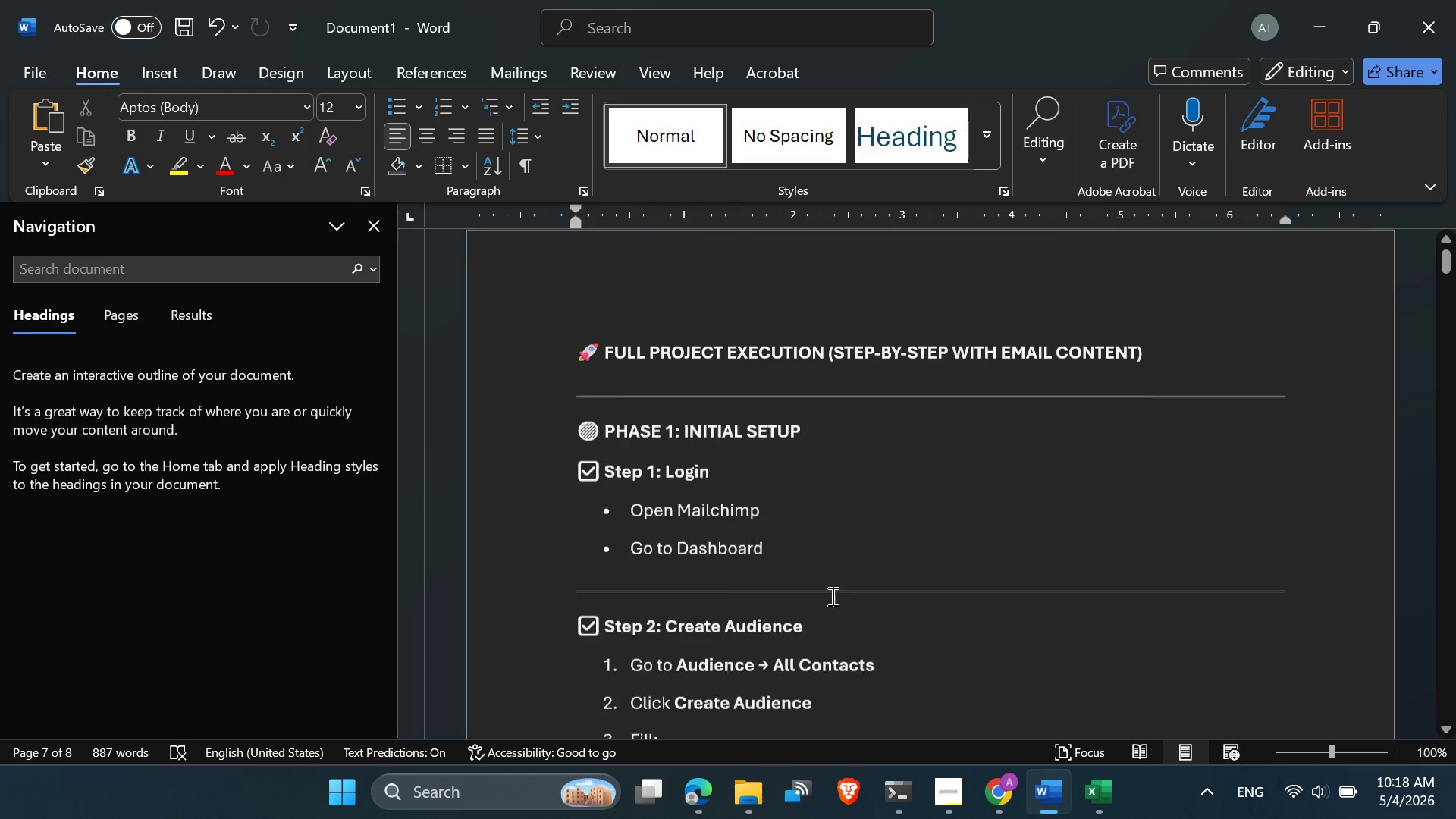 
scroll: coordinate [815, 605], scroll_direction: down, amount: 7.0
 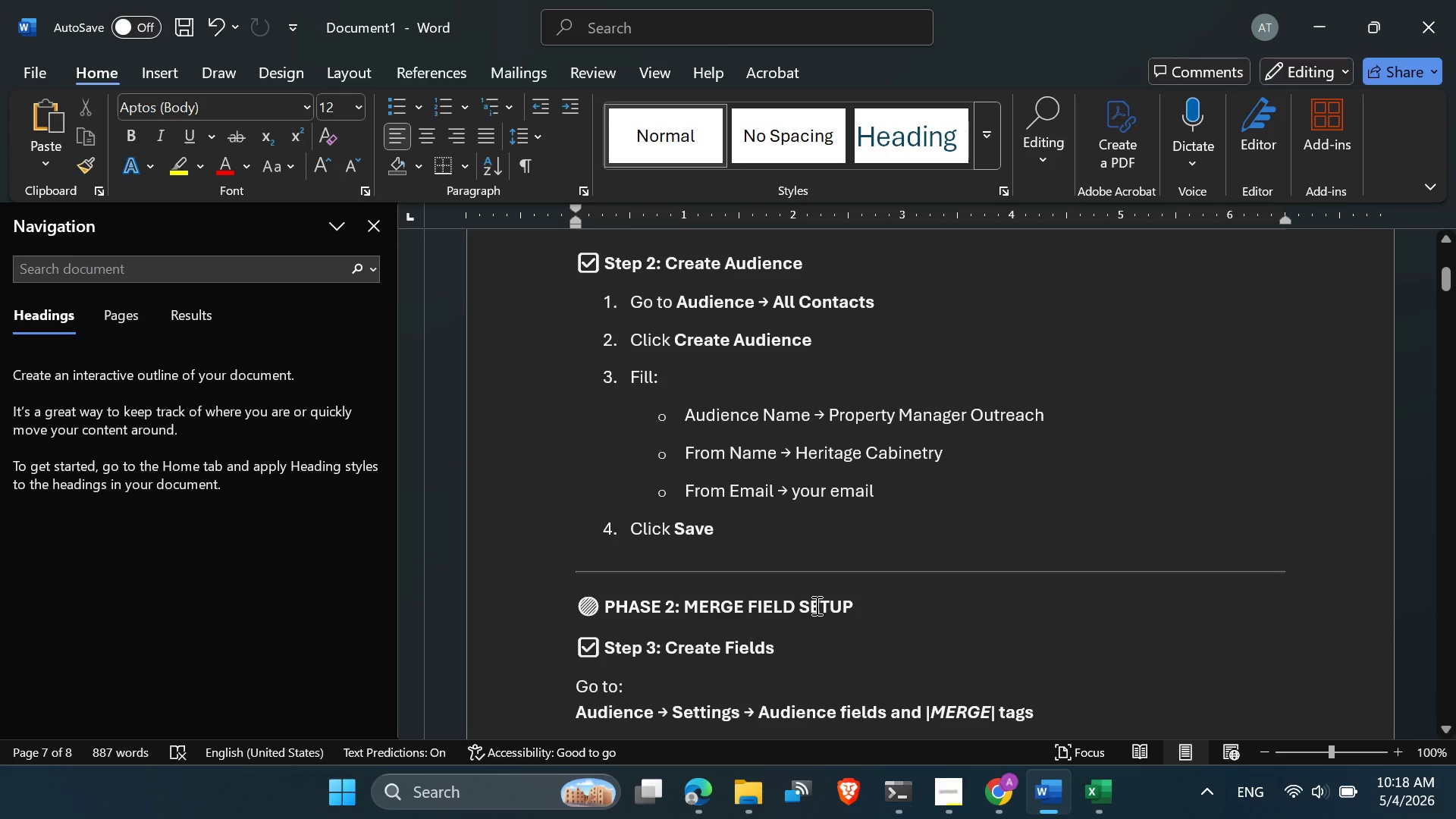 
scroll: coordinate [815, 605], scroll_direction: none, amount: 0.0
 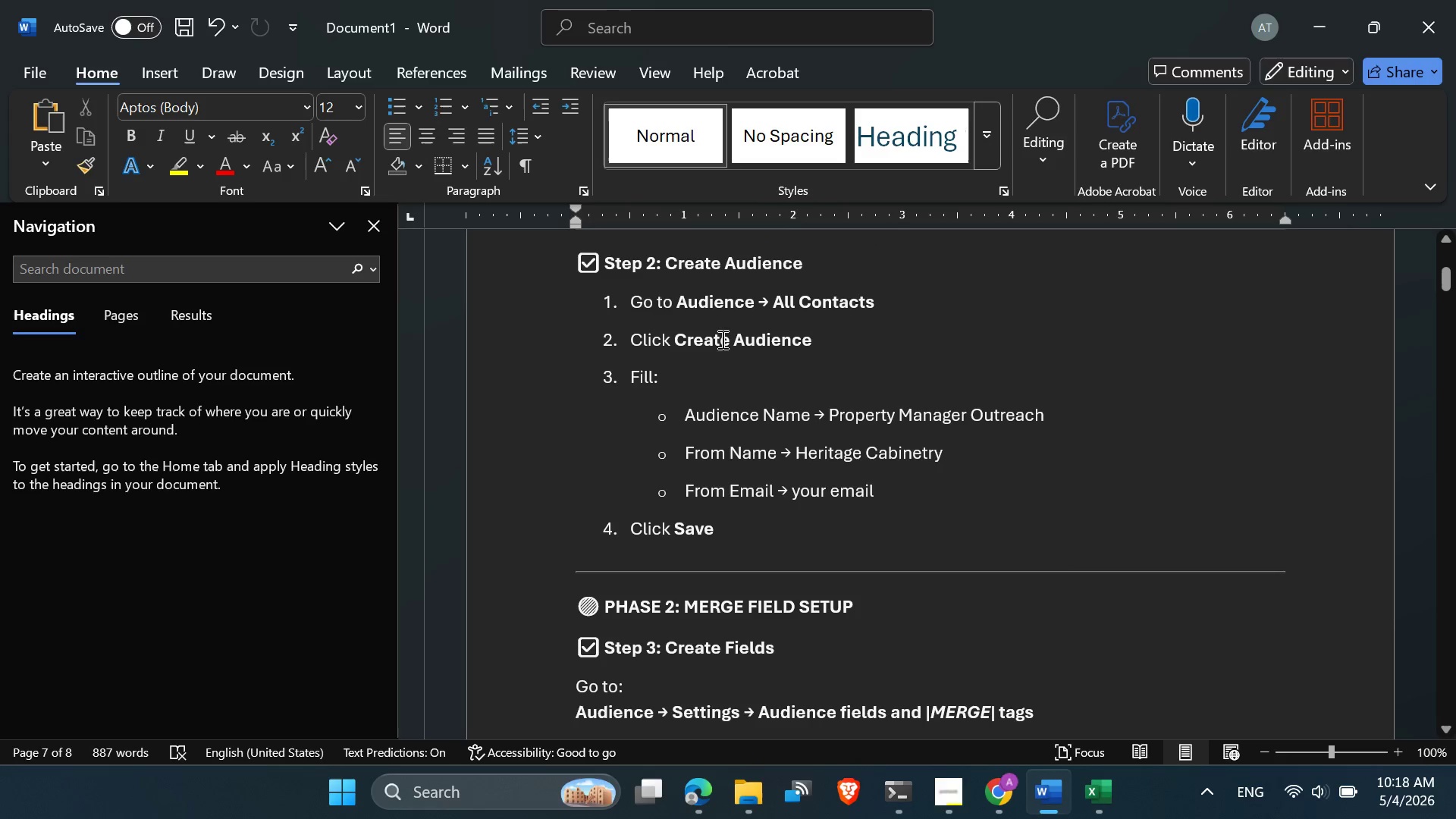 
scroll: coordinate [701, 347], scroll_direction: down, amount: 7.0
 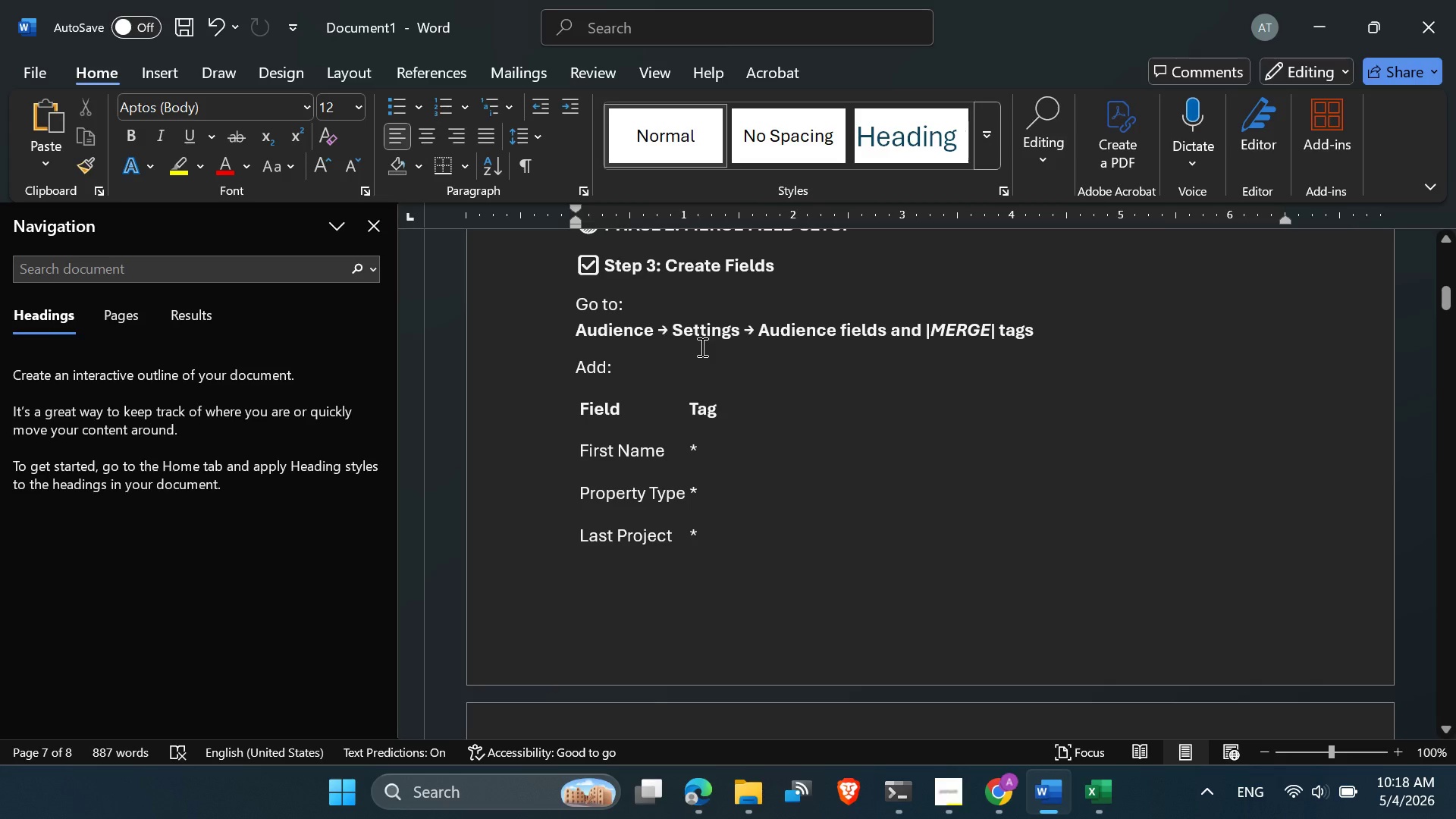 
scroll: coordinate [701, 347], scroll_direction: down, amount: 1.0
 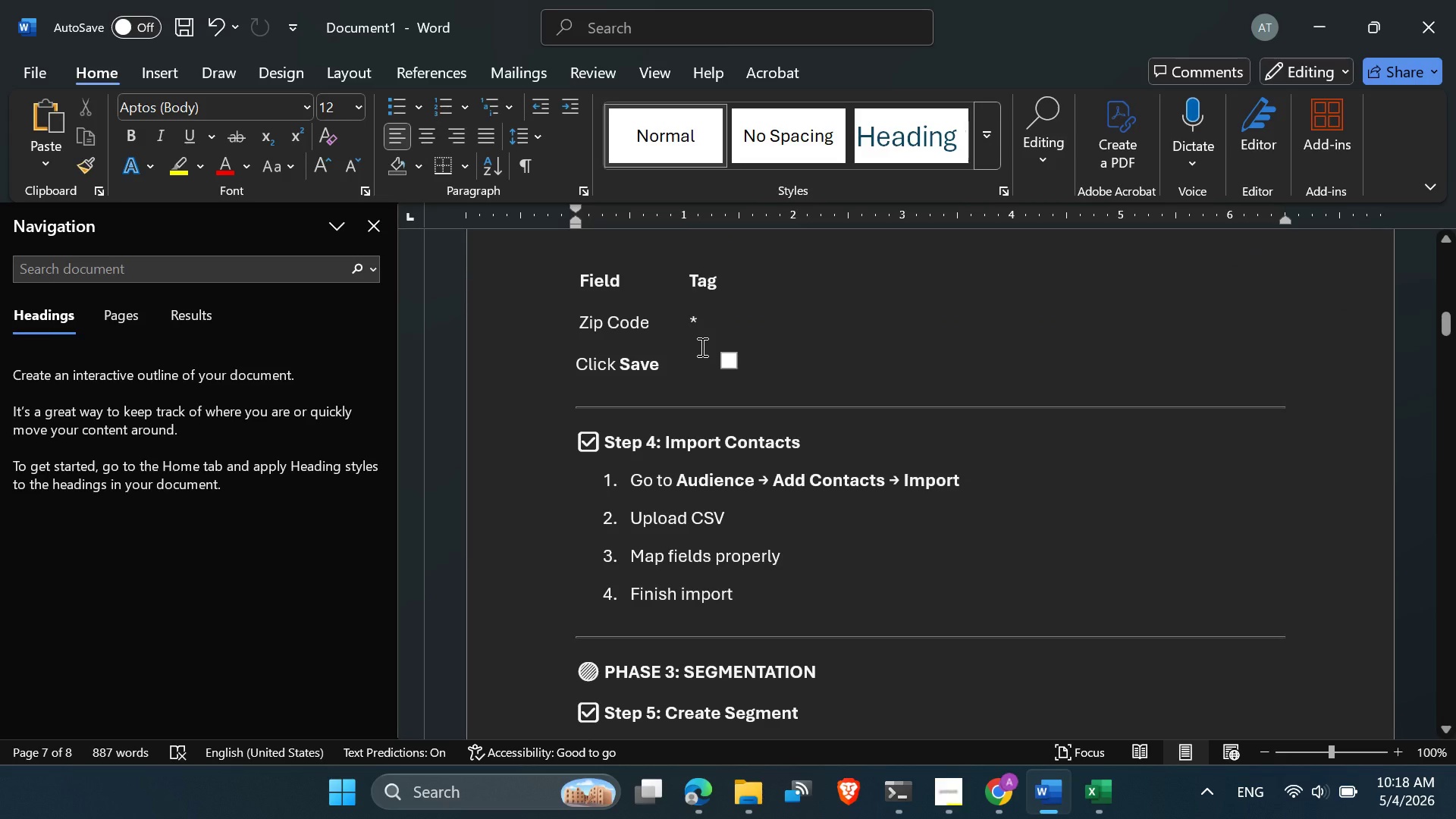 
left_click([708, 279])
 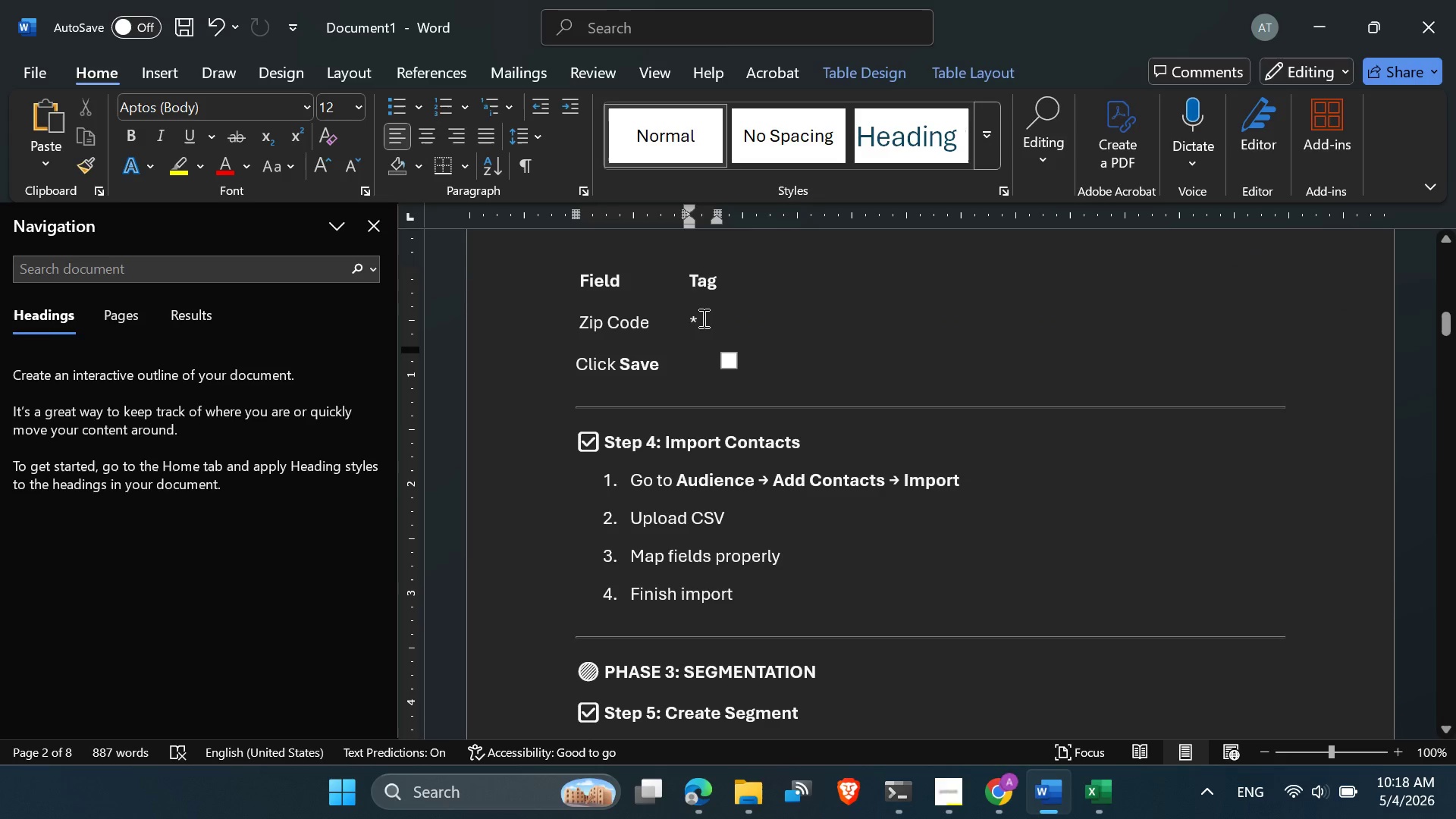 
left_click([702, 318])
 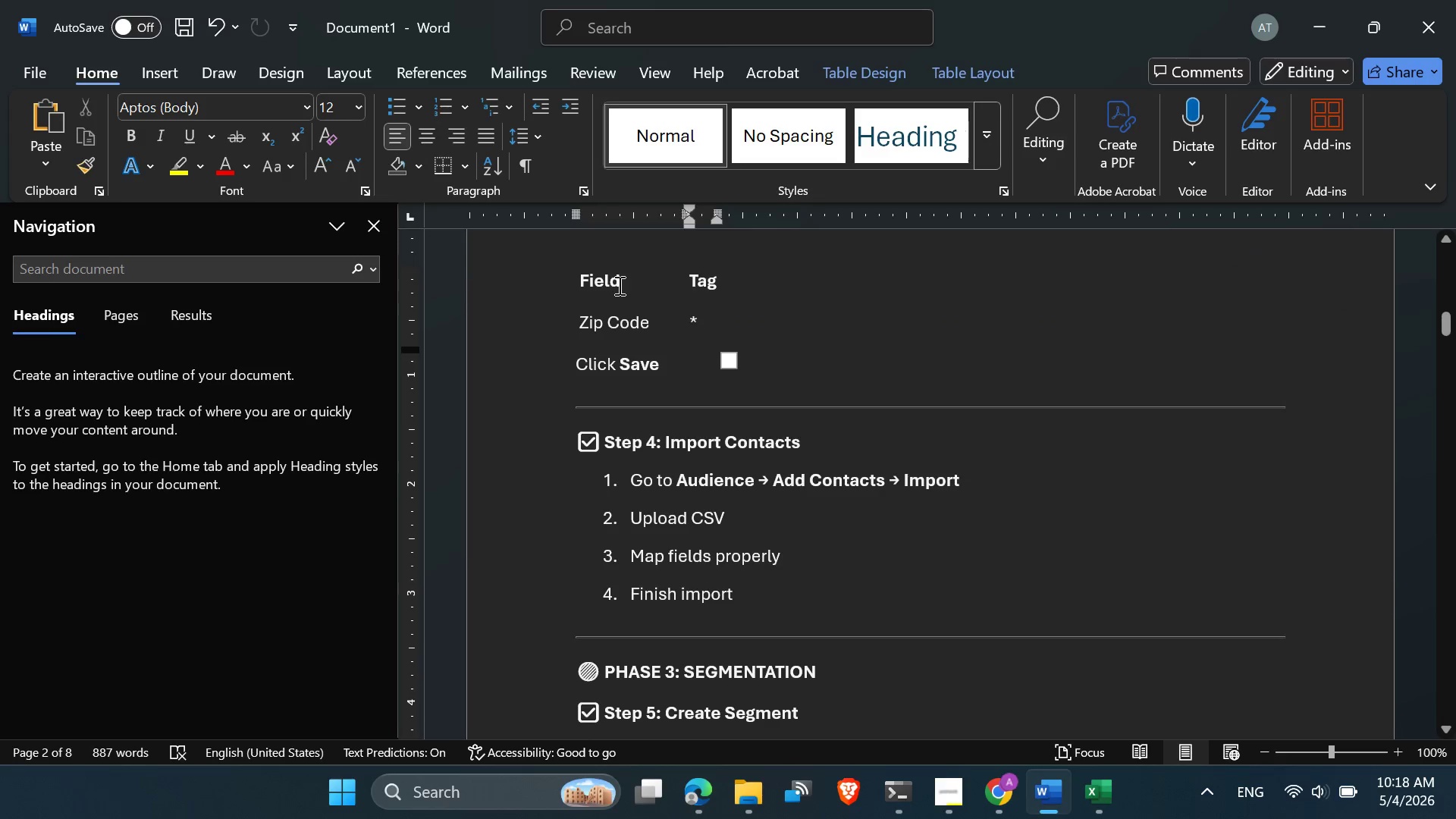 
left_click([613, 285])
 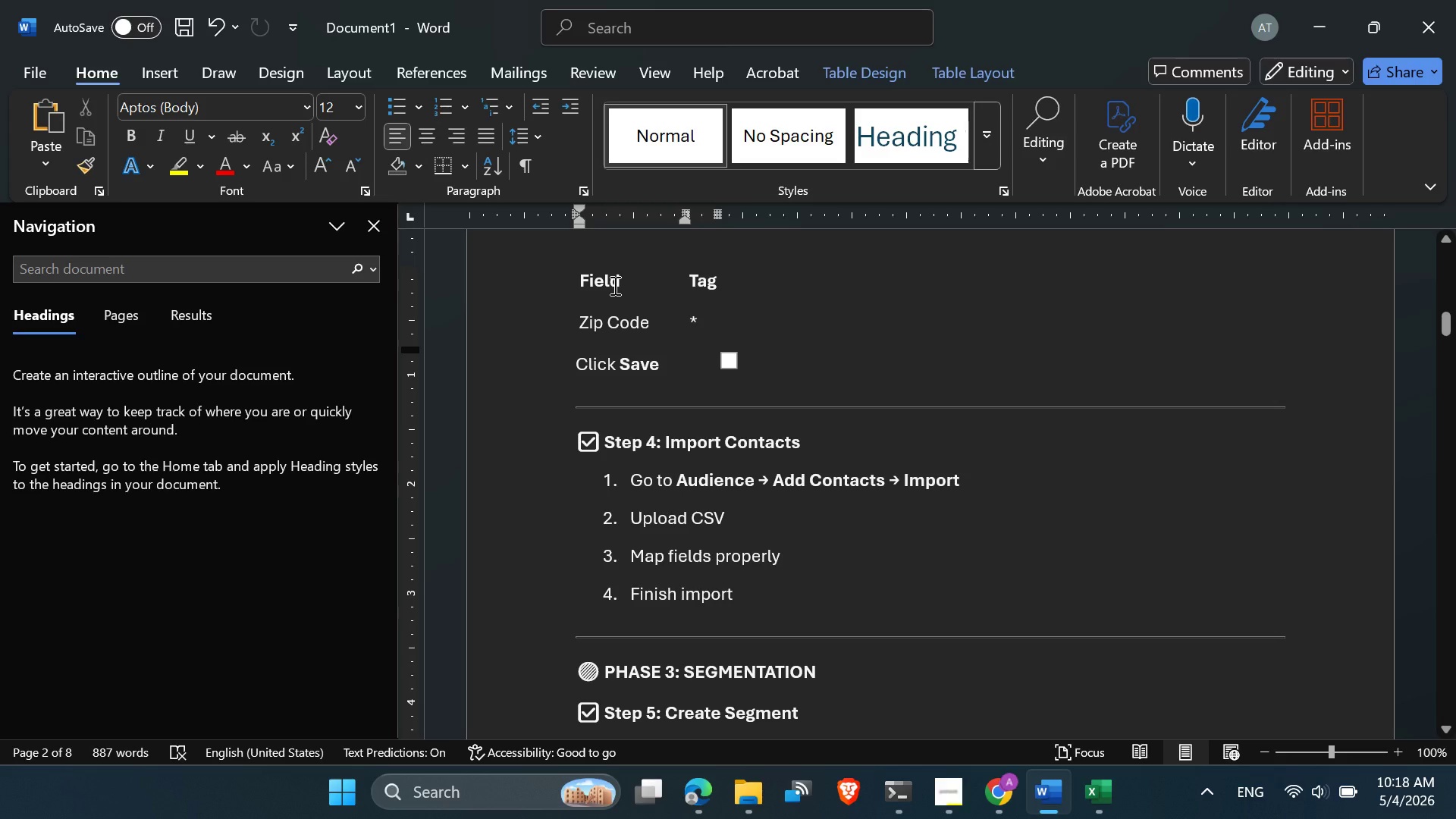 
scroll: coordinate [613, 285], scroll_direction: none, amount: 0.0
 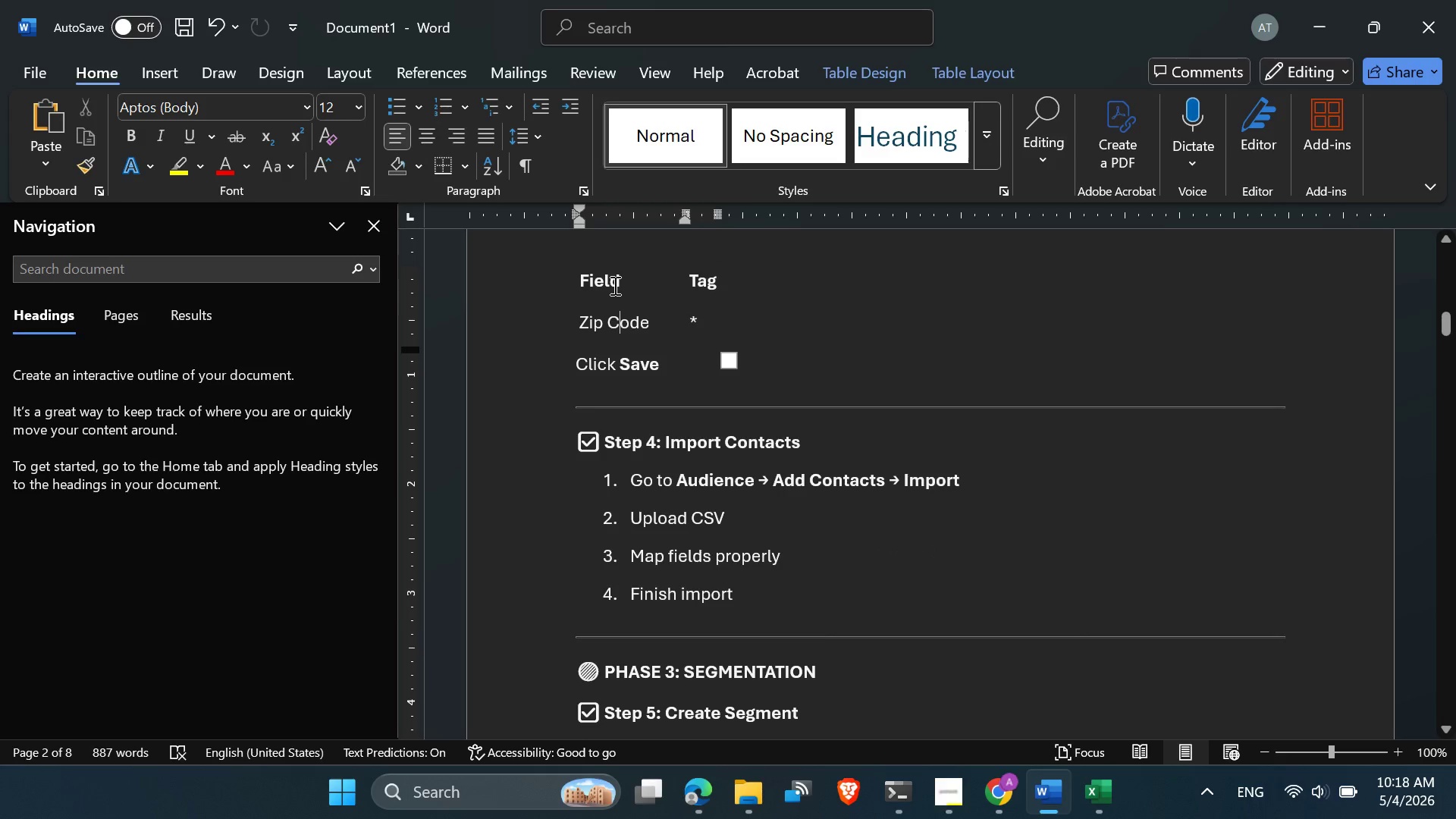 
scroll: coordinate [614, 285], scroll_direction: down, amount: 9.0
 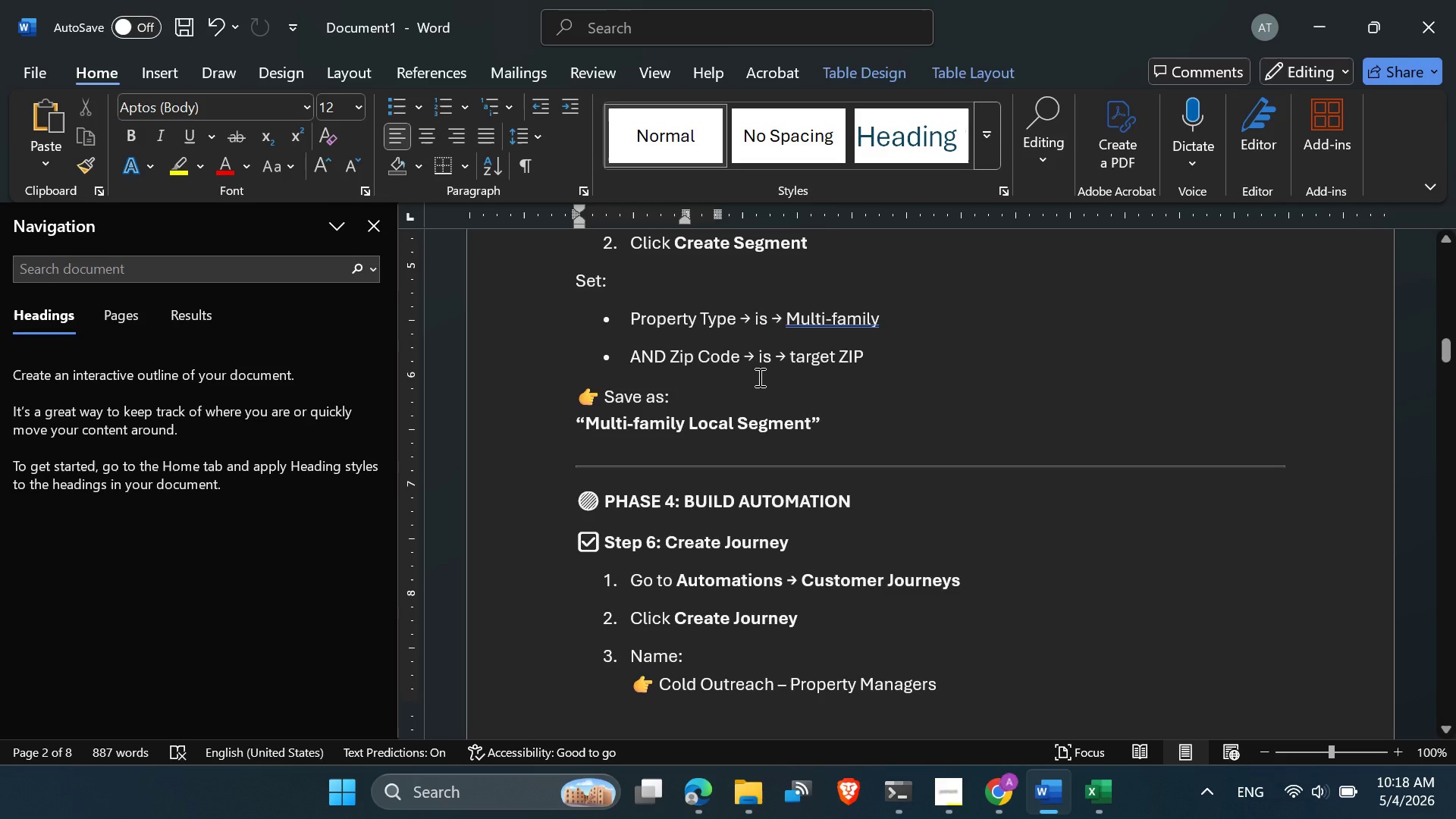 
left_click([772, 379])
 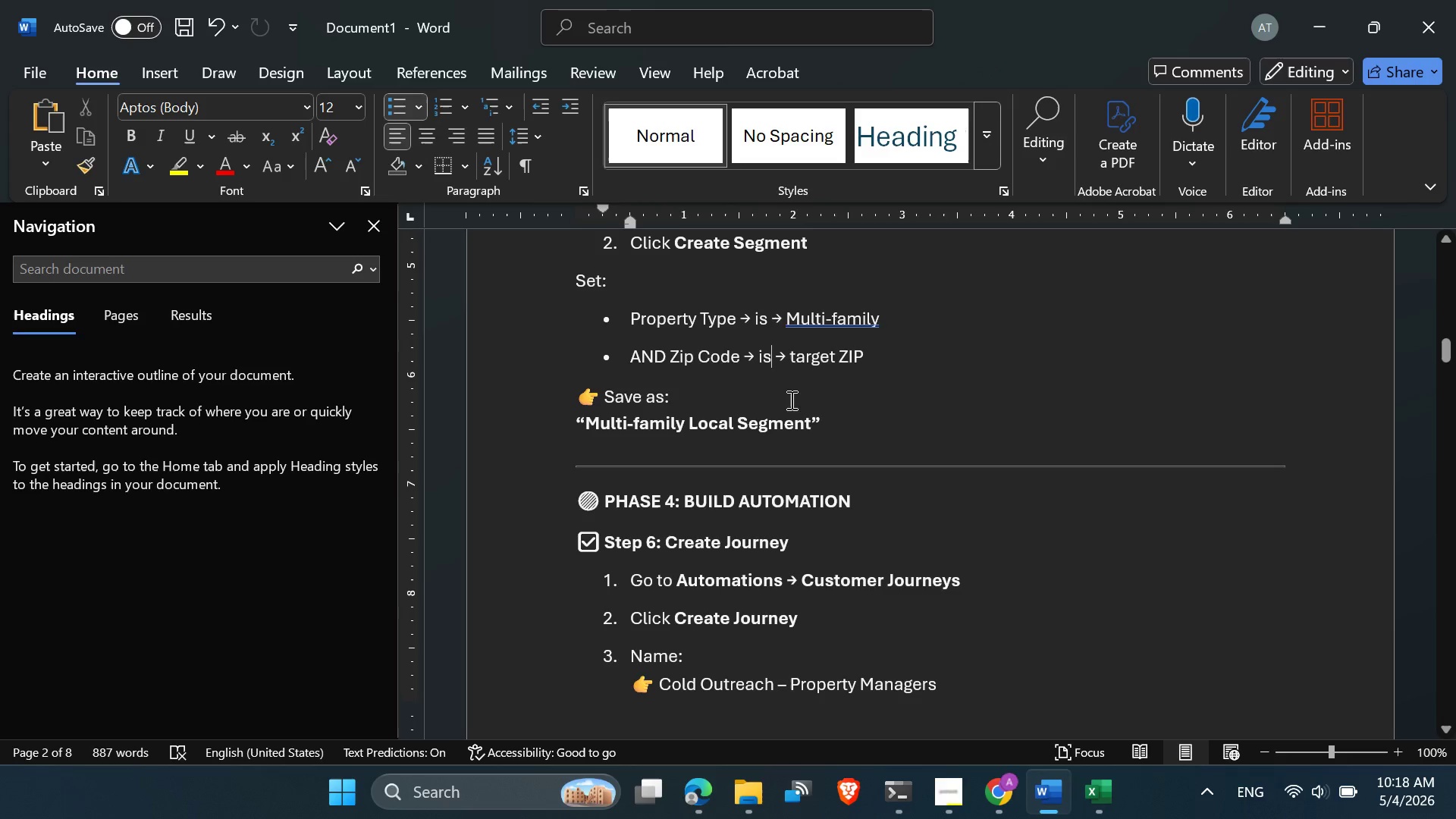 
left_click([792, 400])
 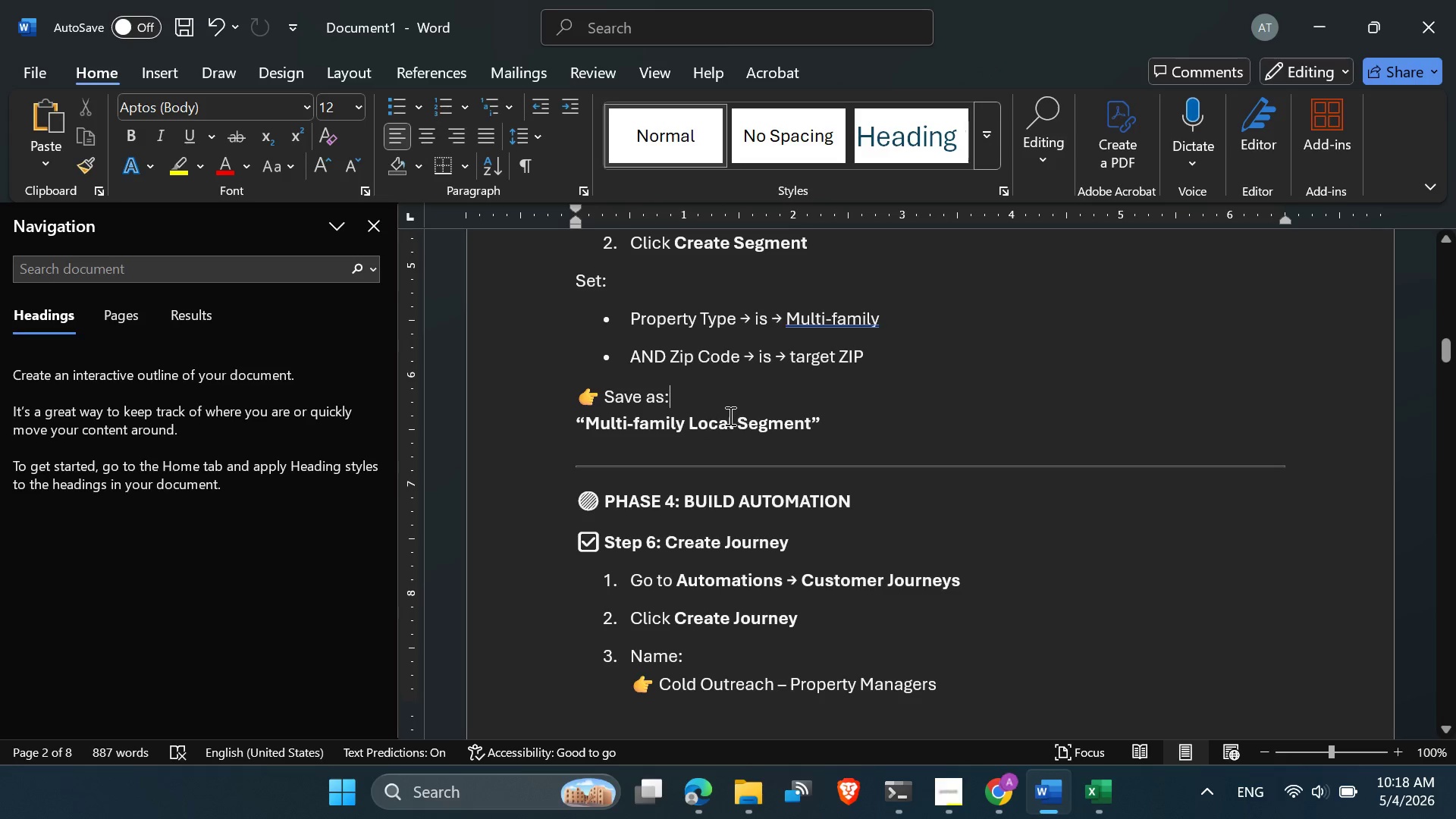 
scroll: coordinate [754, 396], scroll_direction: up, amount: 1.0
 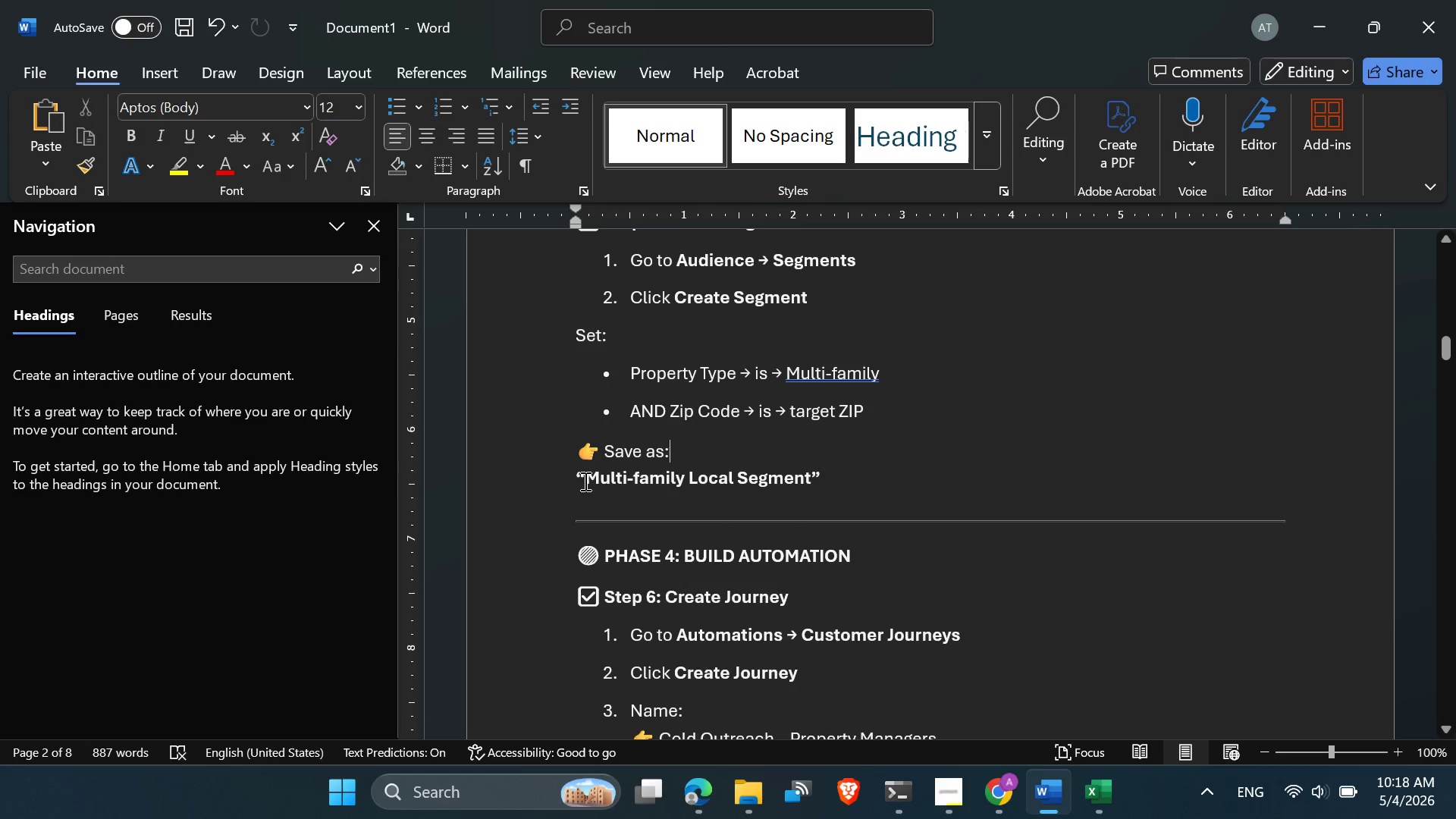 
left_click_drag(start_coordinate=[584, 481], to_coordinate=[813, 488])
 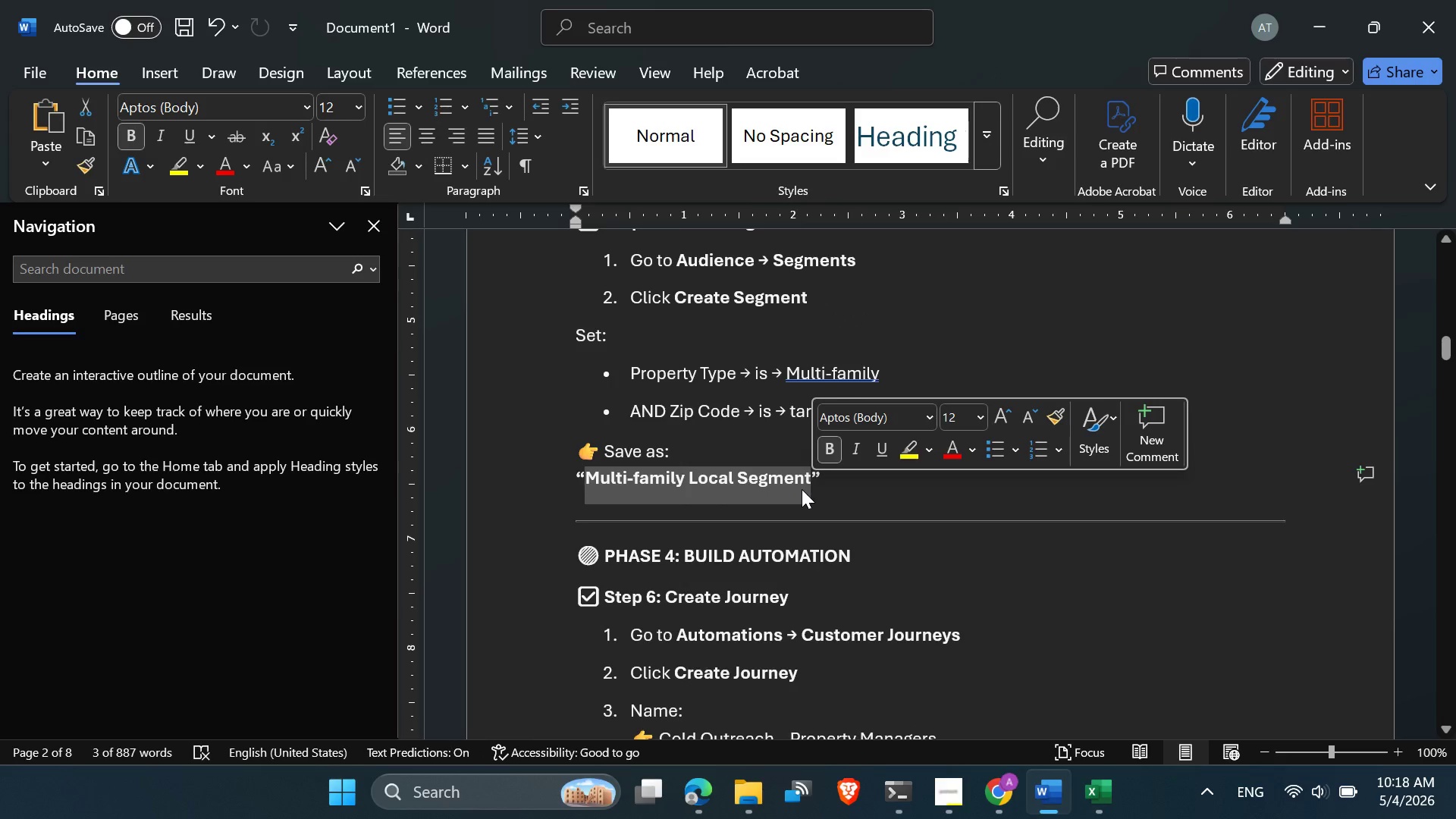 
key(Control+C)
 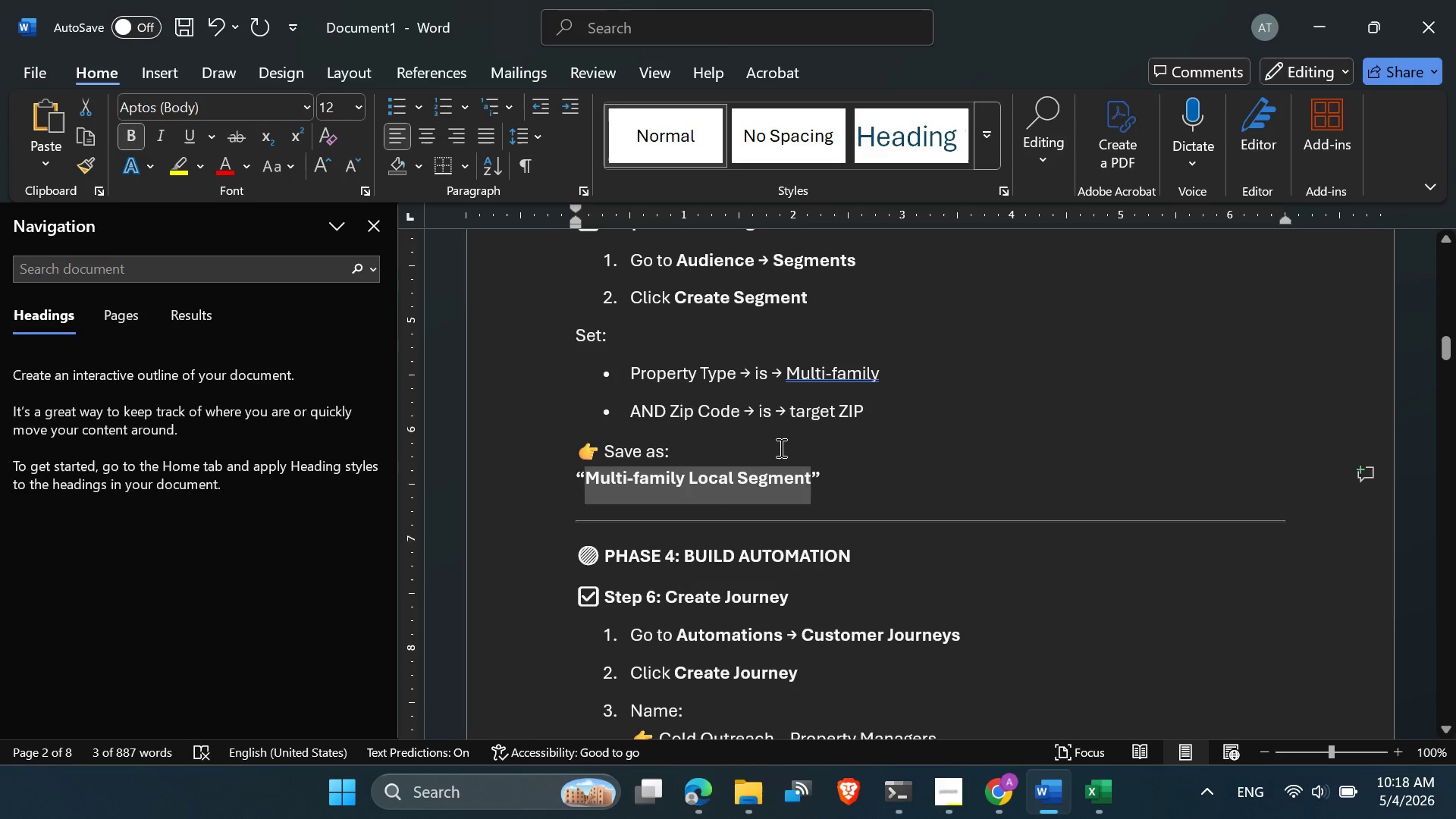 
scroll: coordinate [777, 446], scroll_direction: up, amount: 2.0
 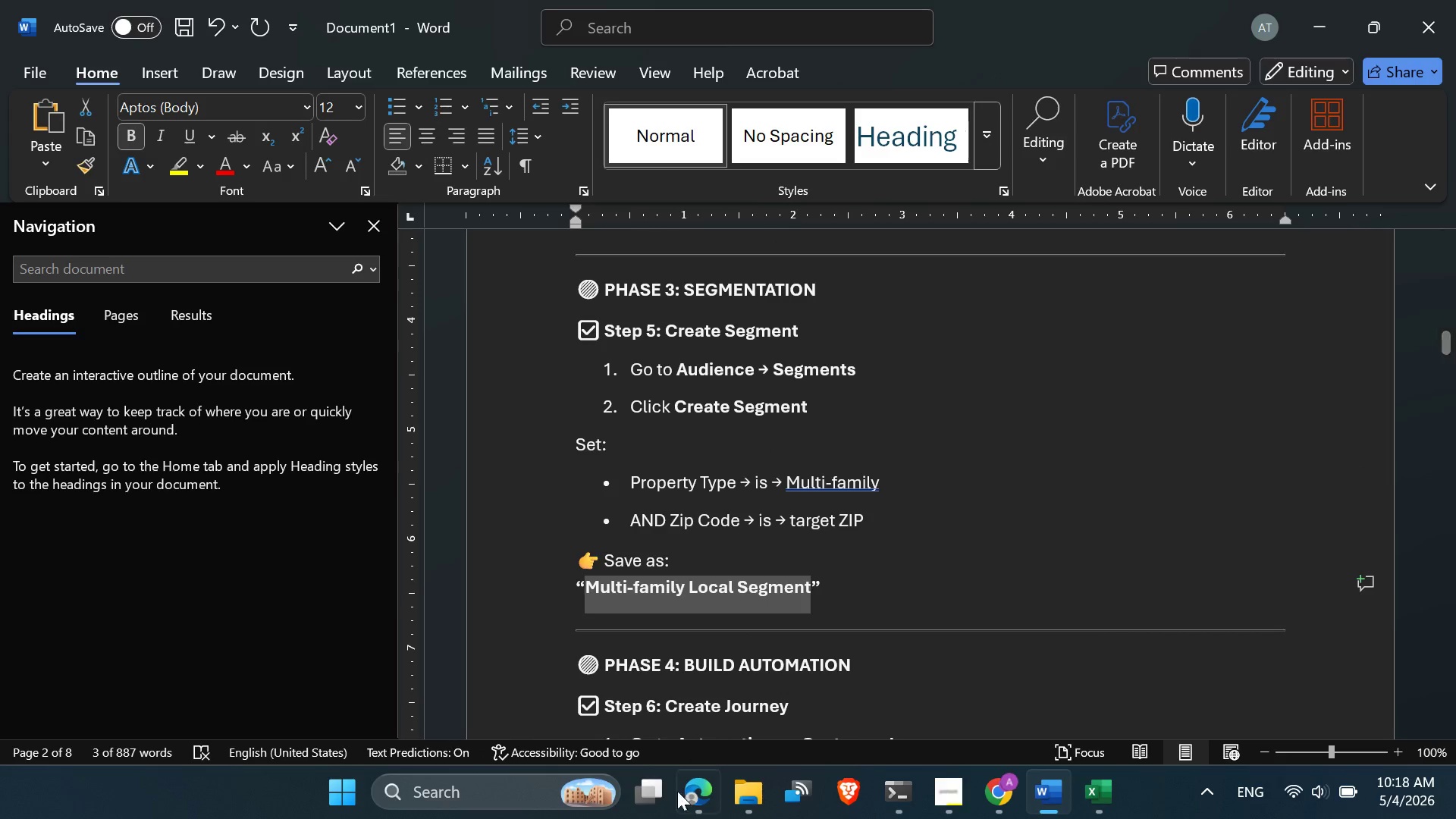 
left_click([691, 802])
 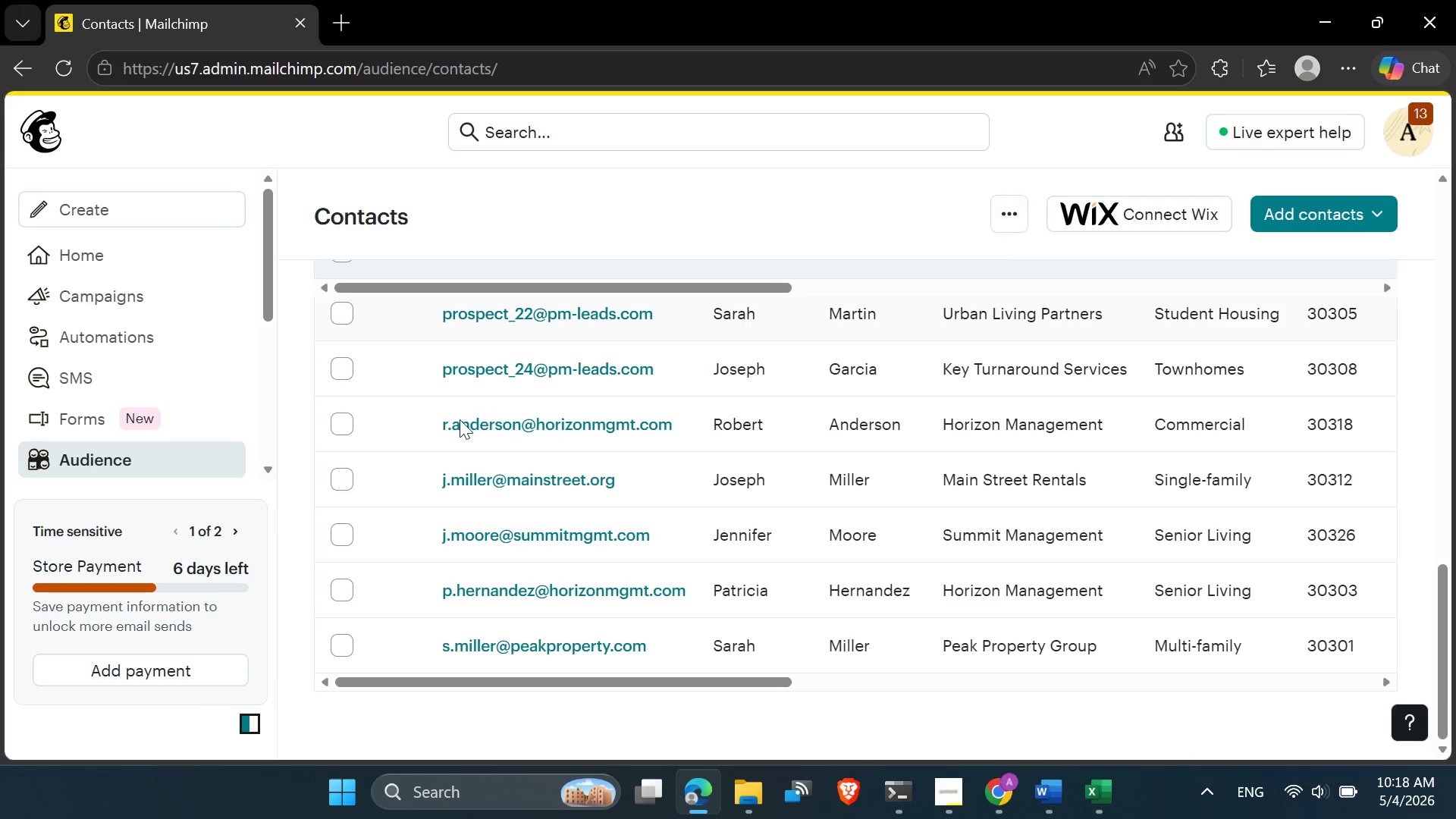 
scroll: coordinate [115, 404], scroll_direction: down, amount: 1.0
 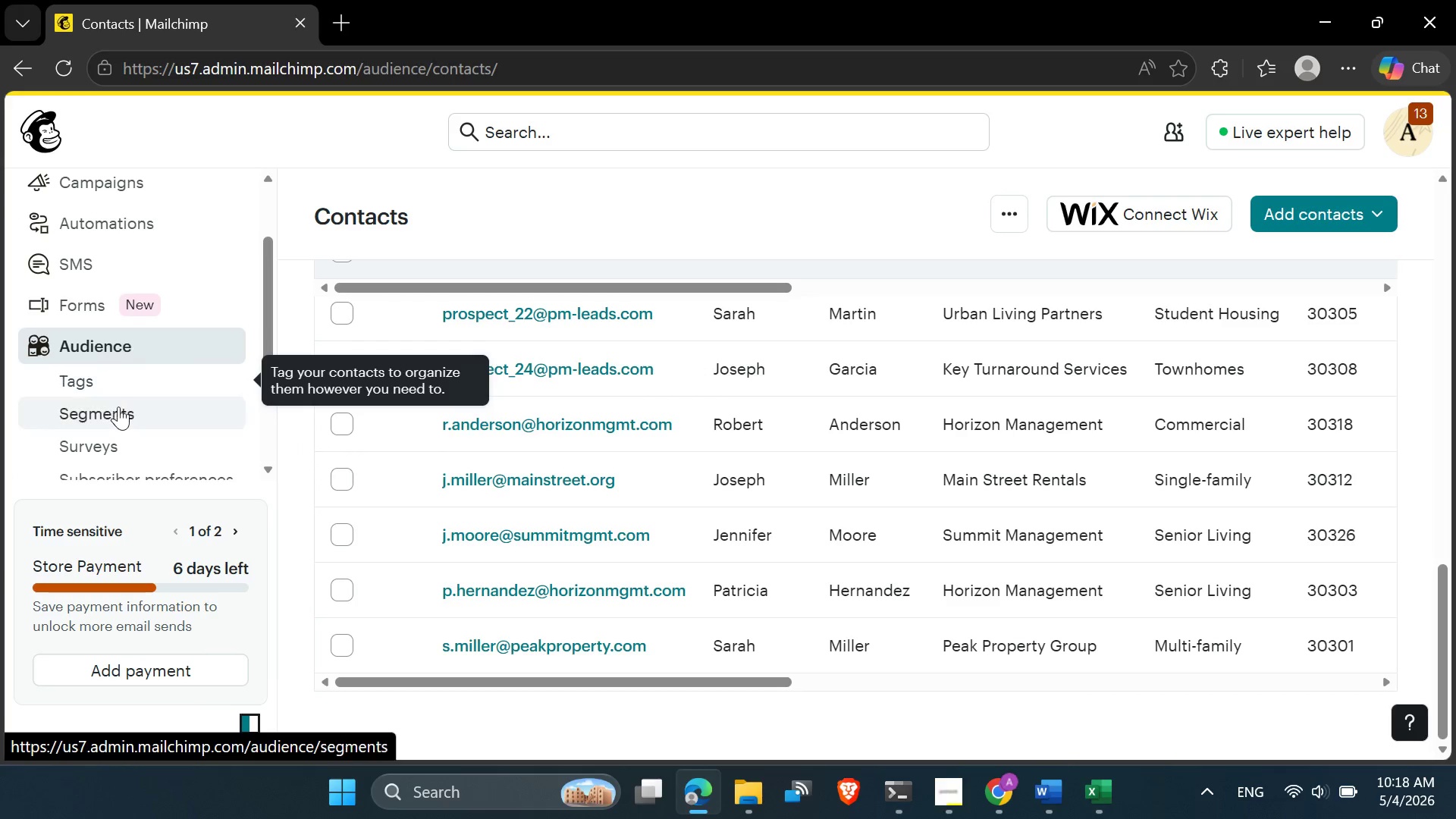 
left_click([119, 411])
 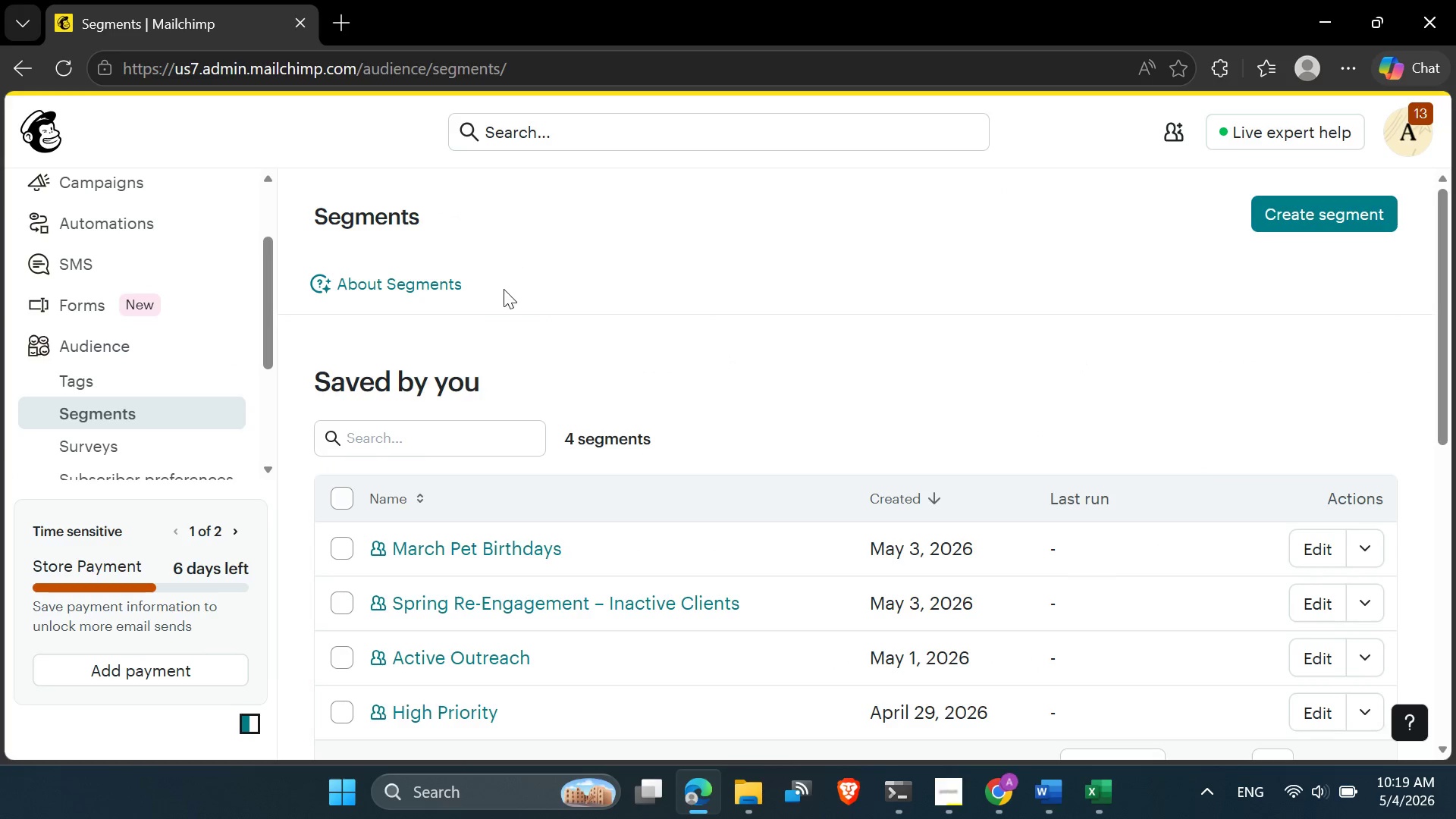 
wait(7.12)
 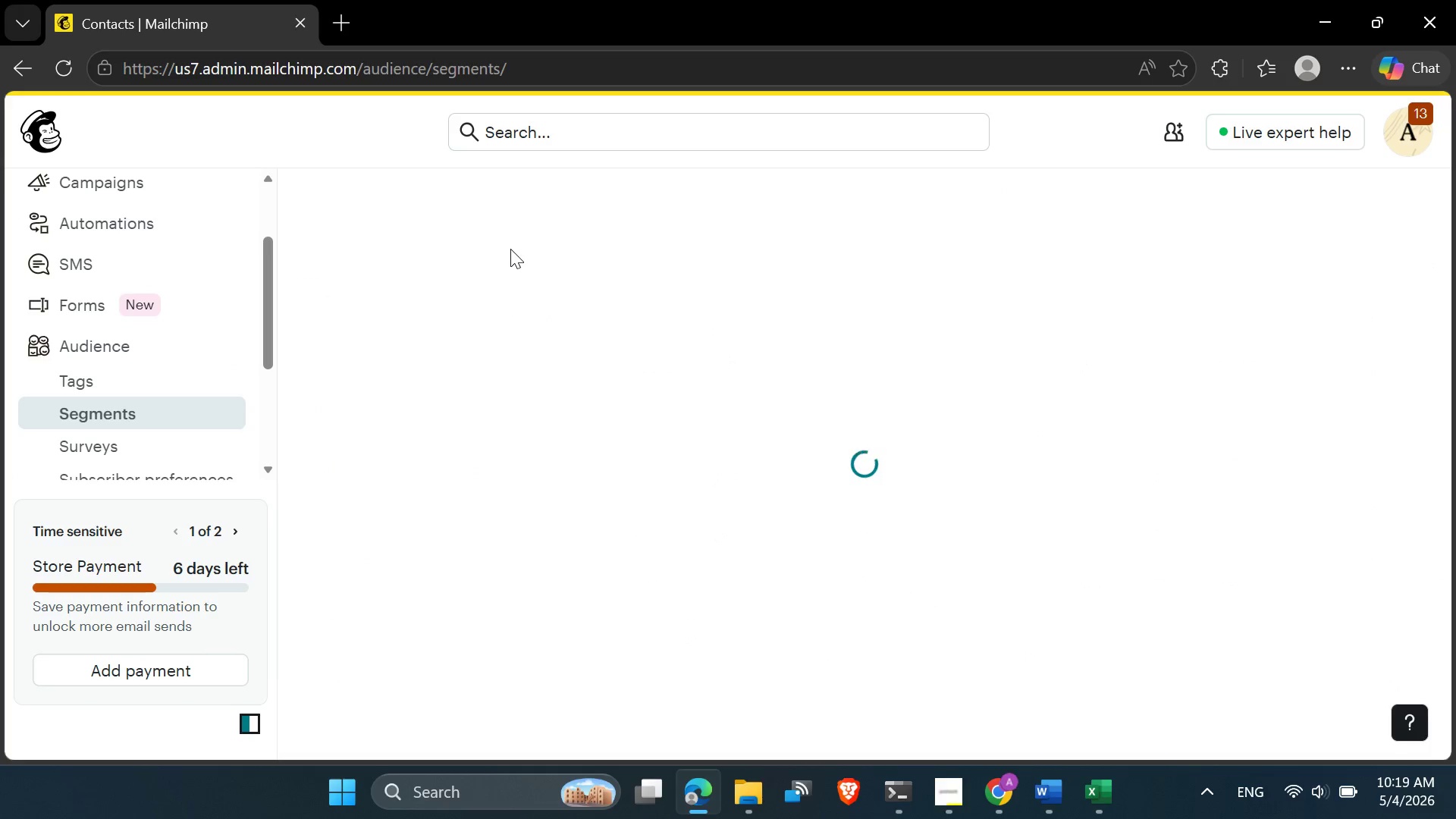 
left_click([1273, 215])
 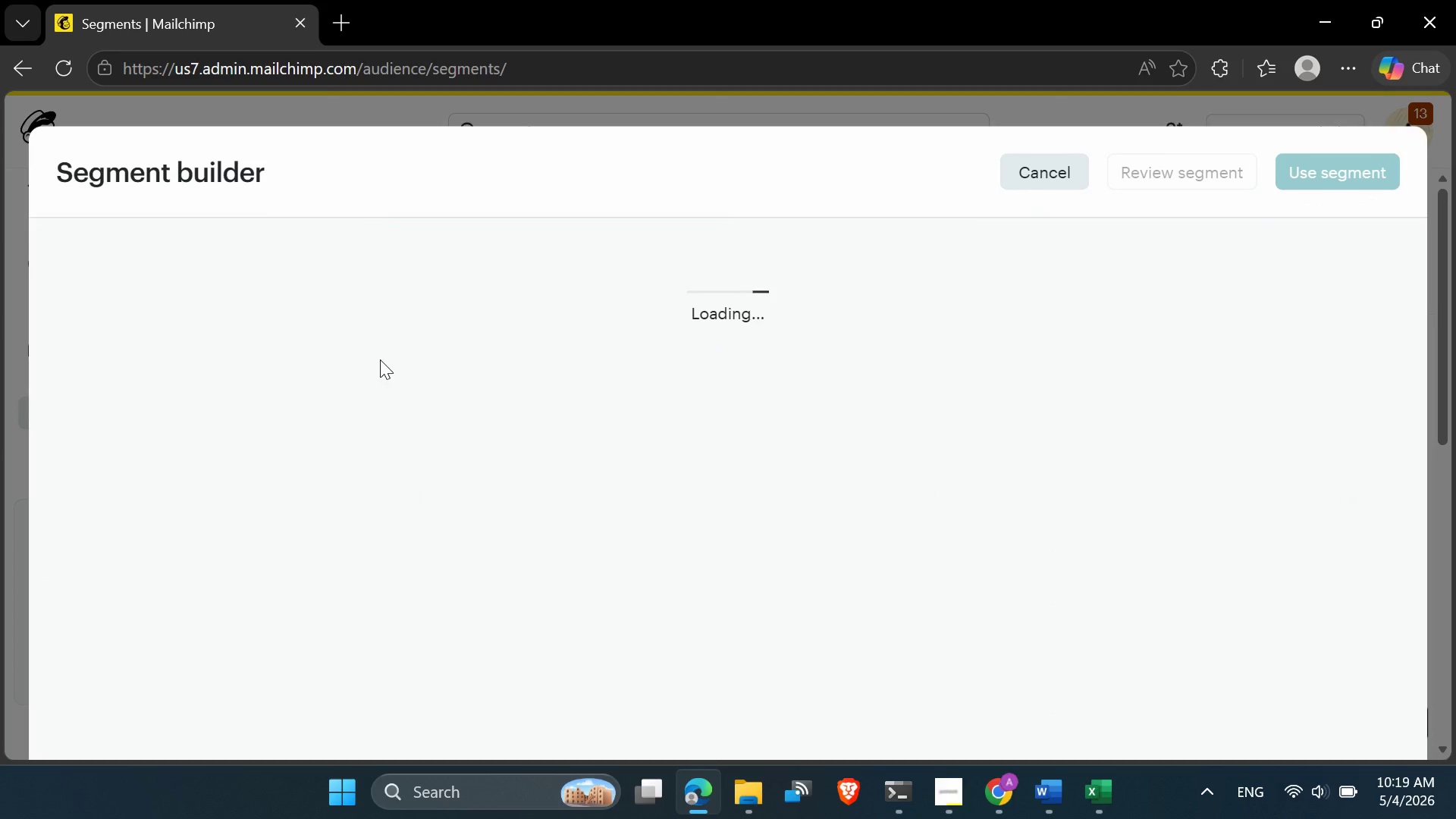 
mouse_move([517, 313])
 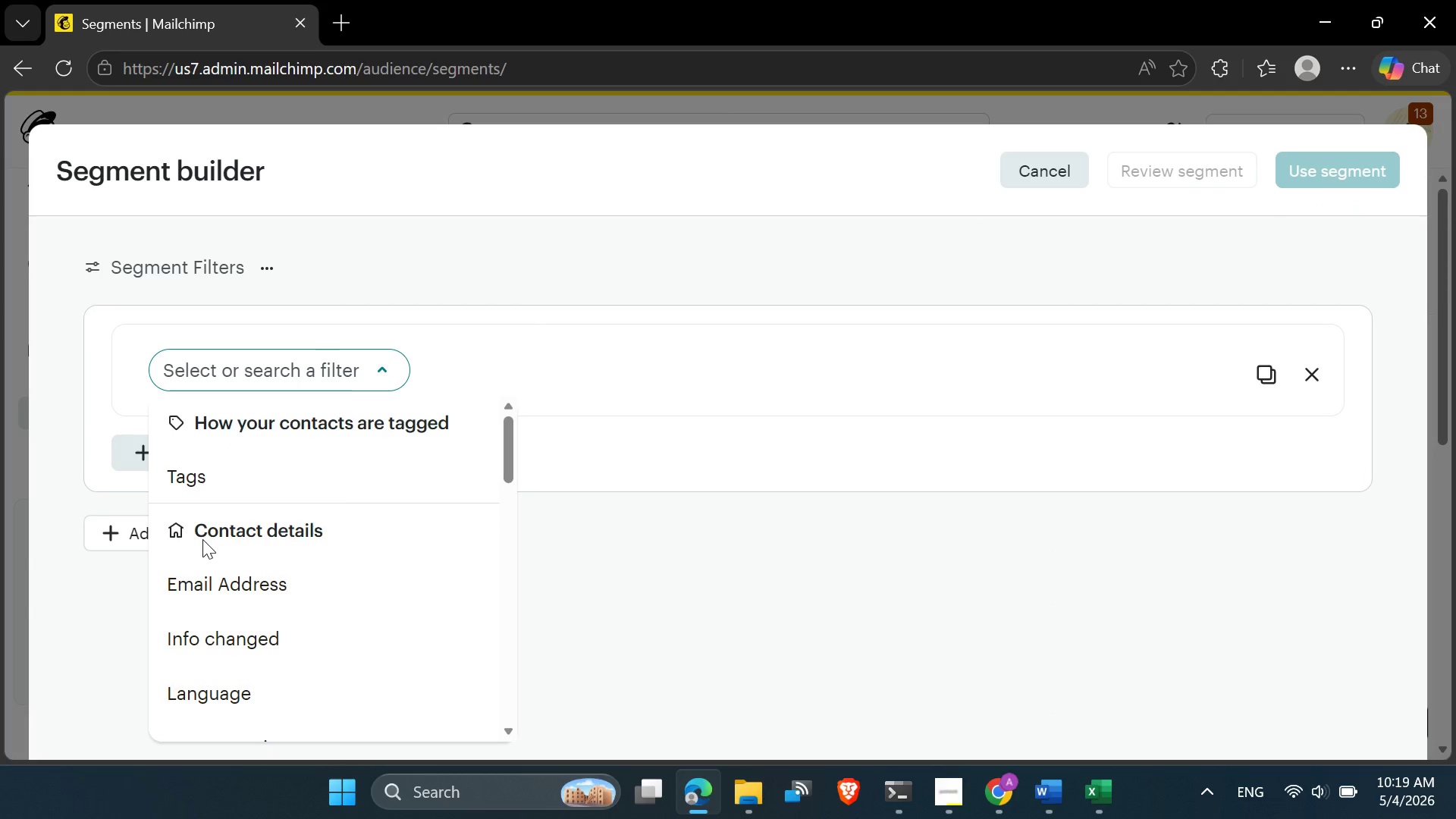 
scroll: coordinate [225, 567], scroll_direction: down, amount: 3.0